 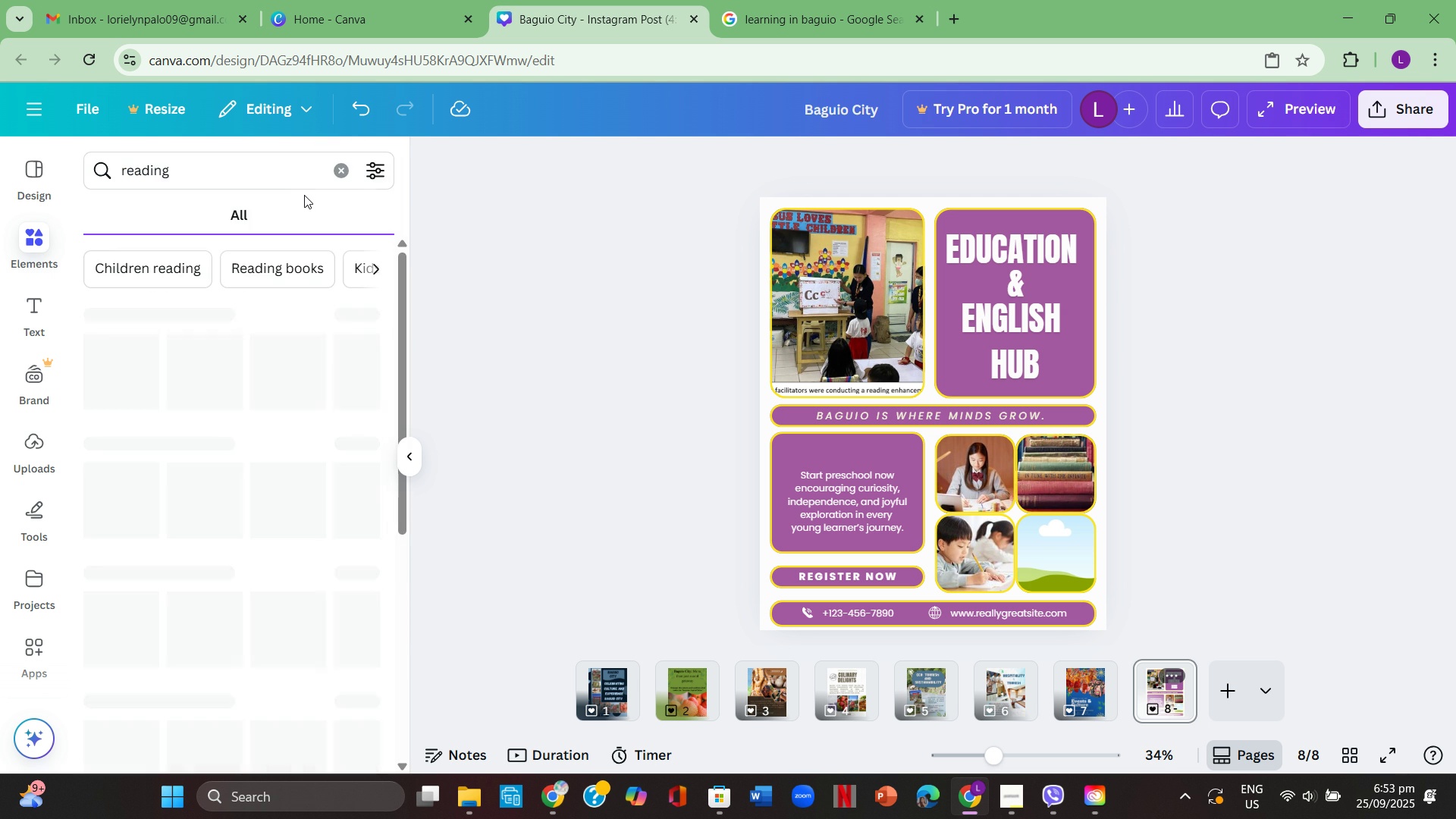 
left_click([253, 265])
 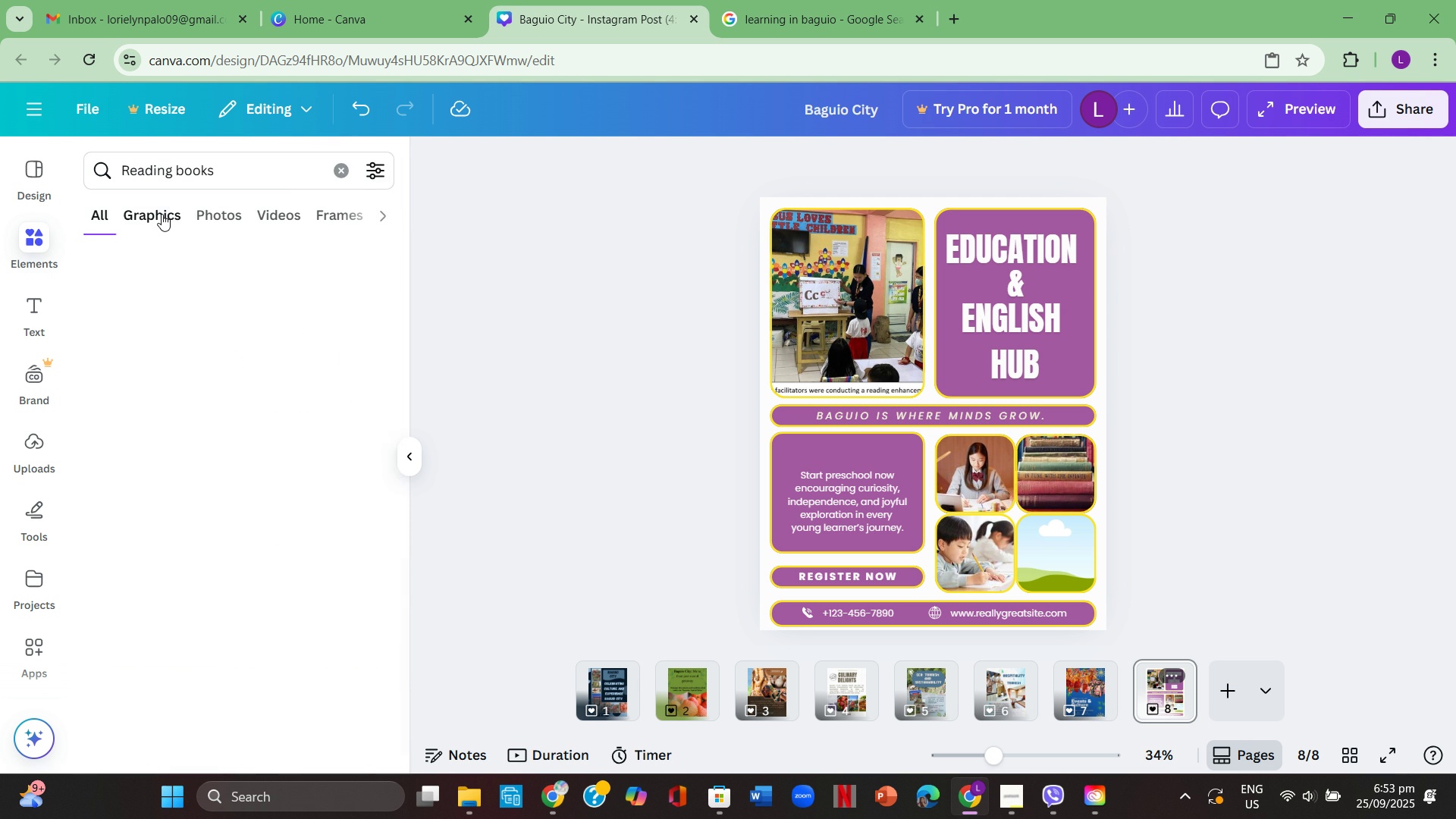 
left_click([162, 214])
 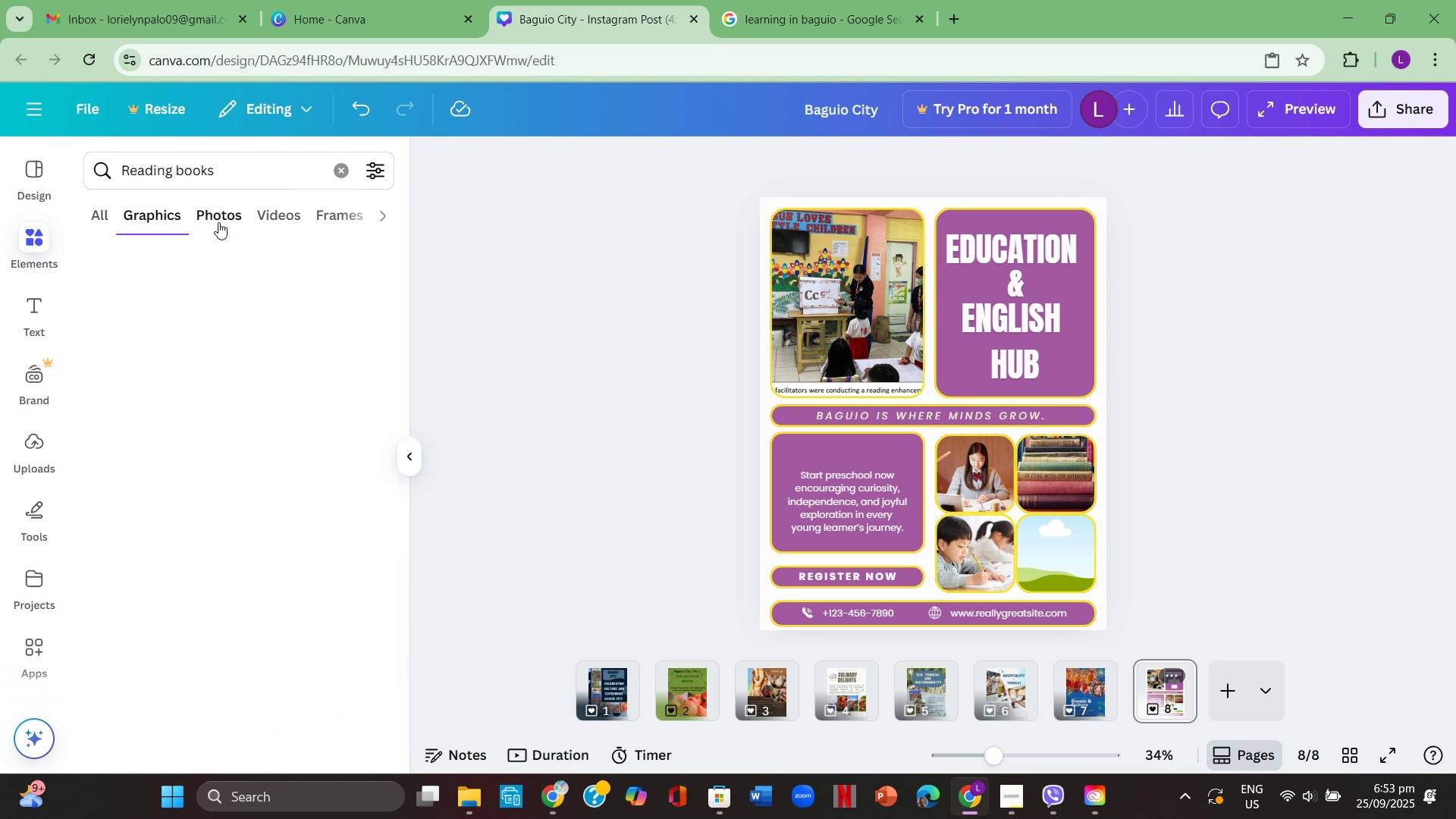 
left_click([218, 222])
 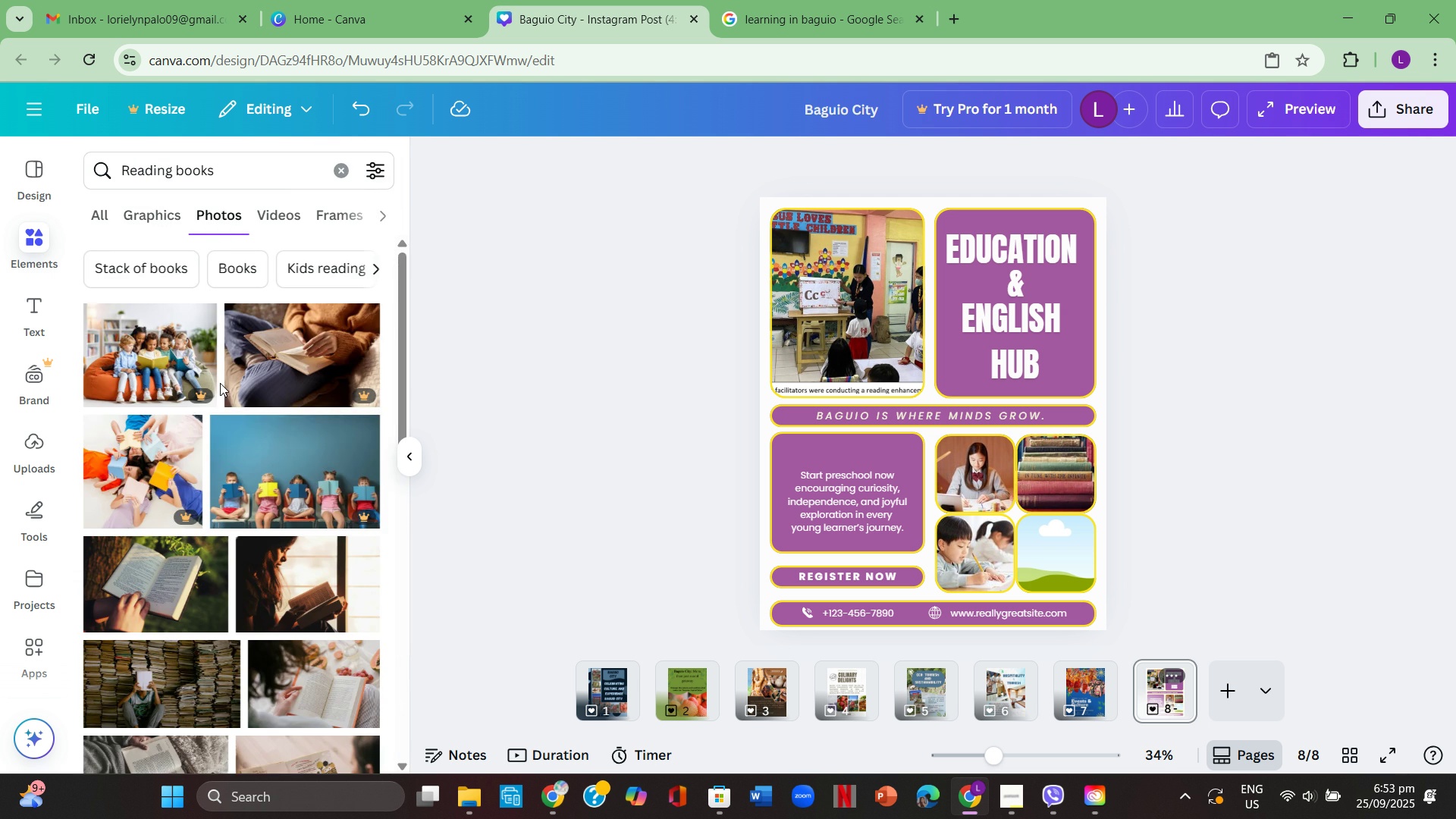 
scroll: coordinate [220, 384], scroll_direction: down, amount: 9.0
 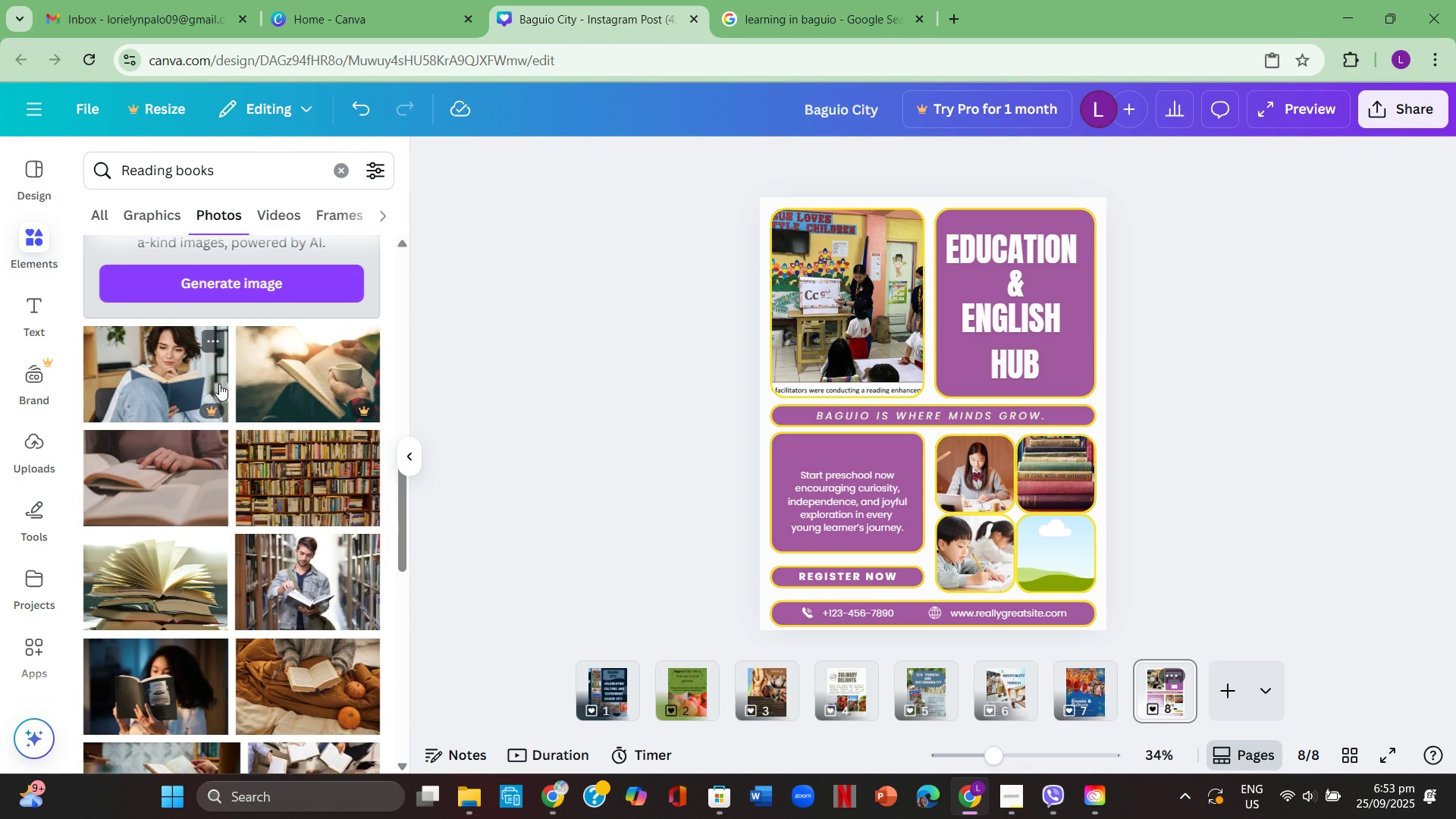 
scroll: coordinate [154, 502], scroll_direction: down, amount: 3.0
 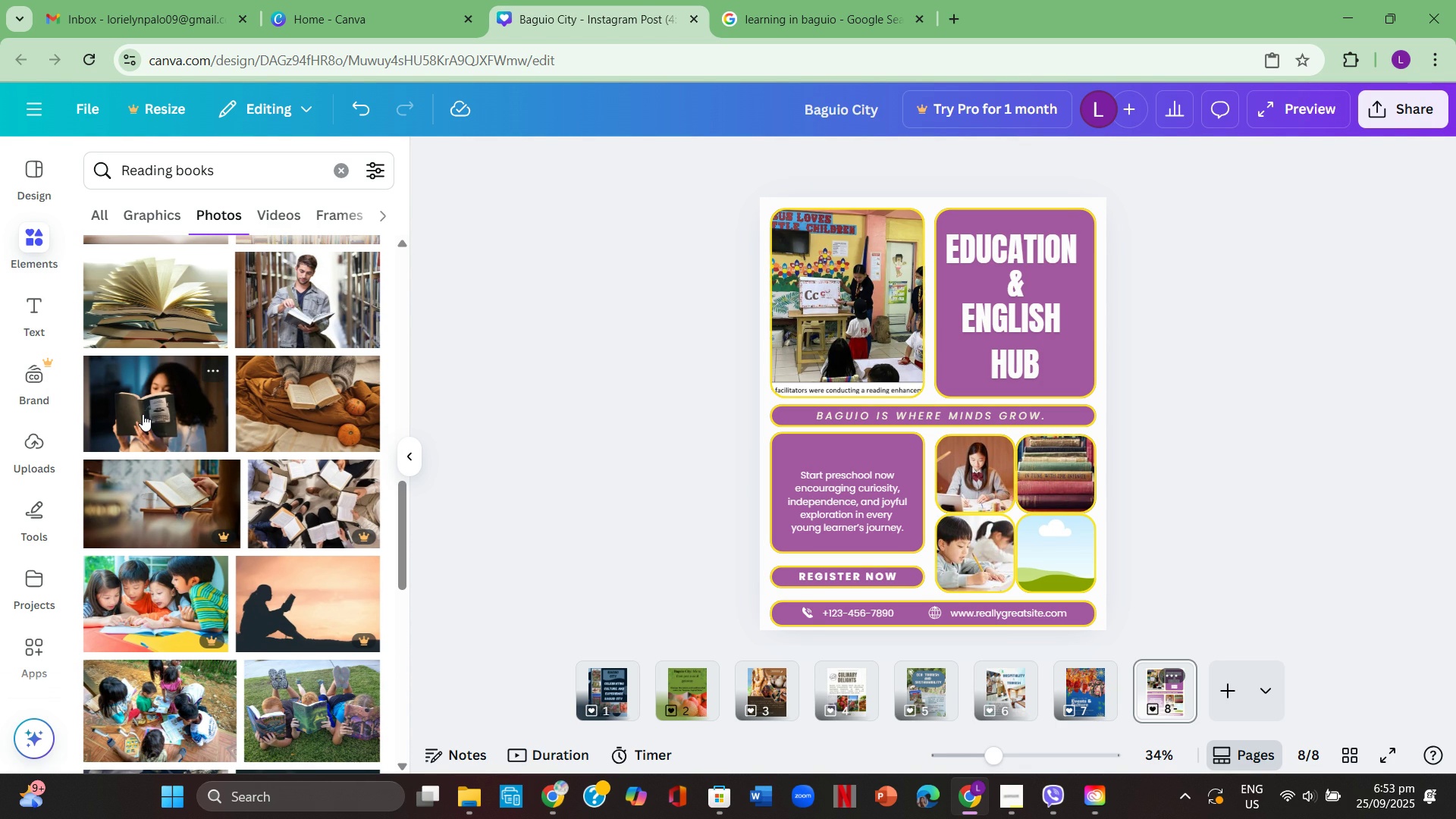 
left_click([143, 414])
 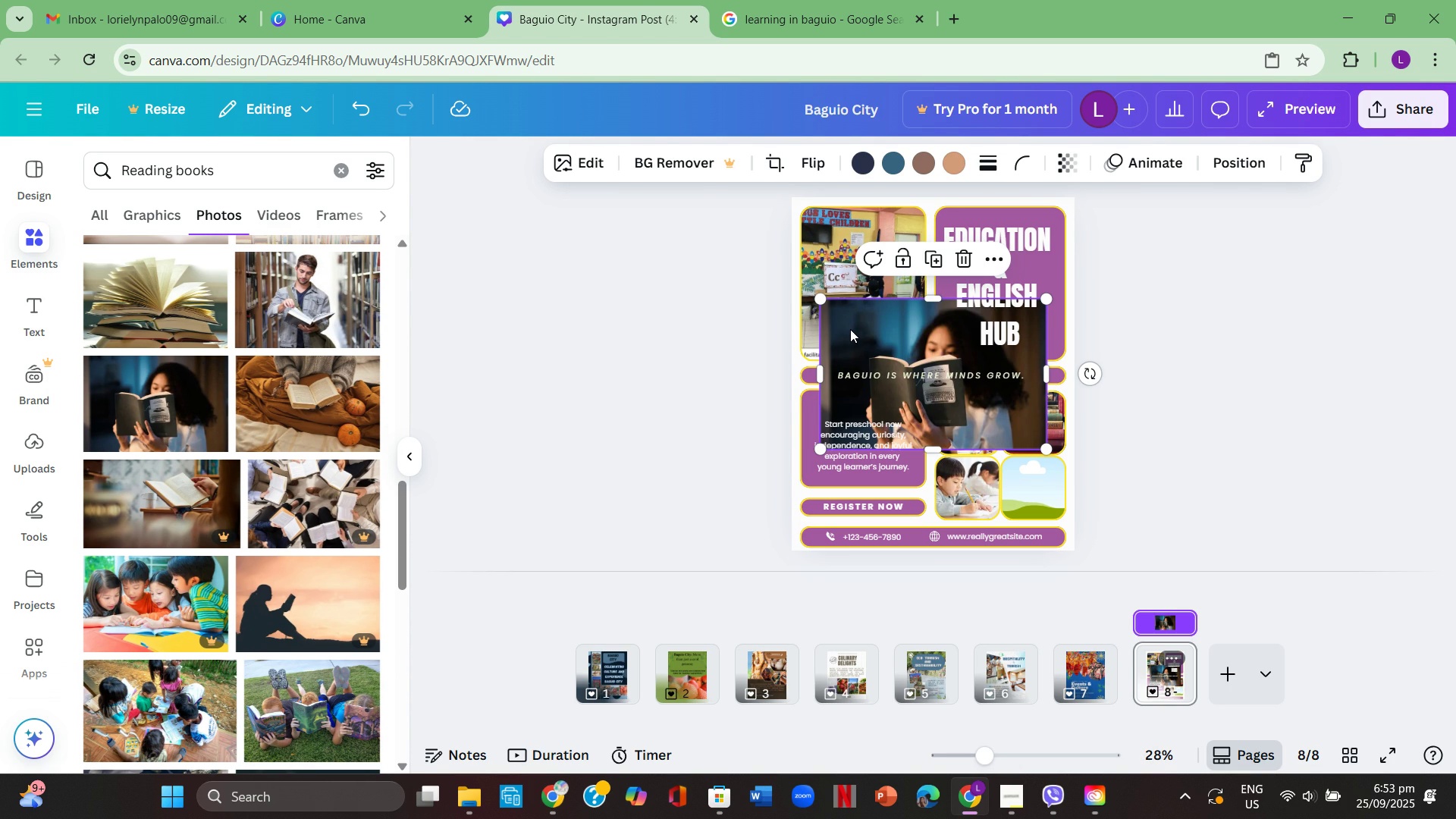 
wait(9.18)
 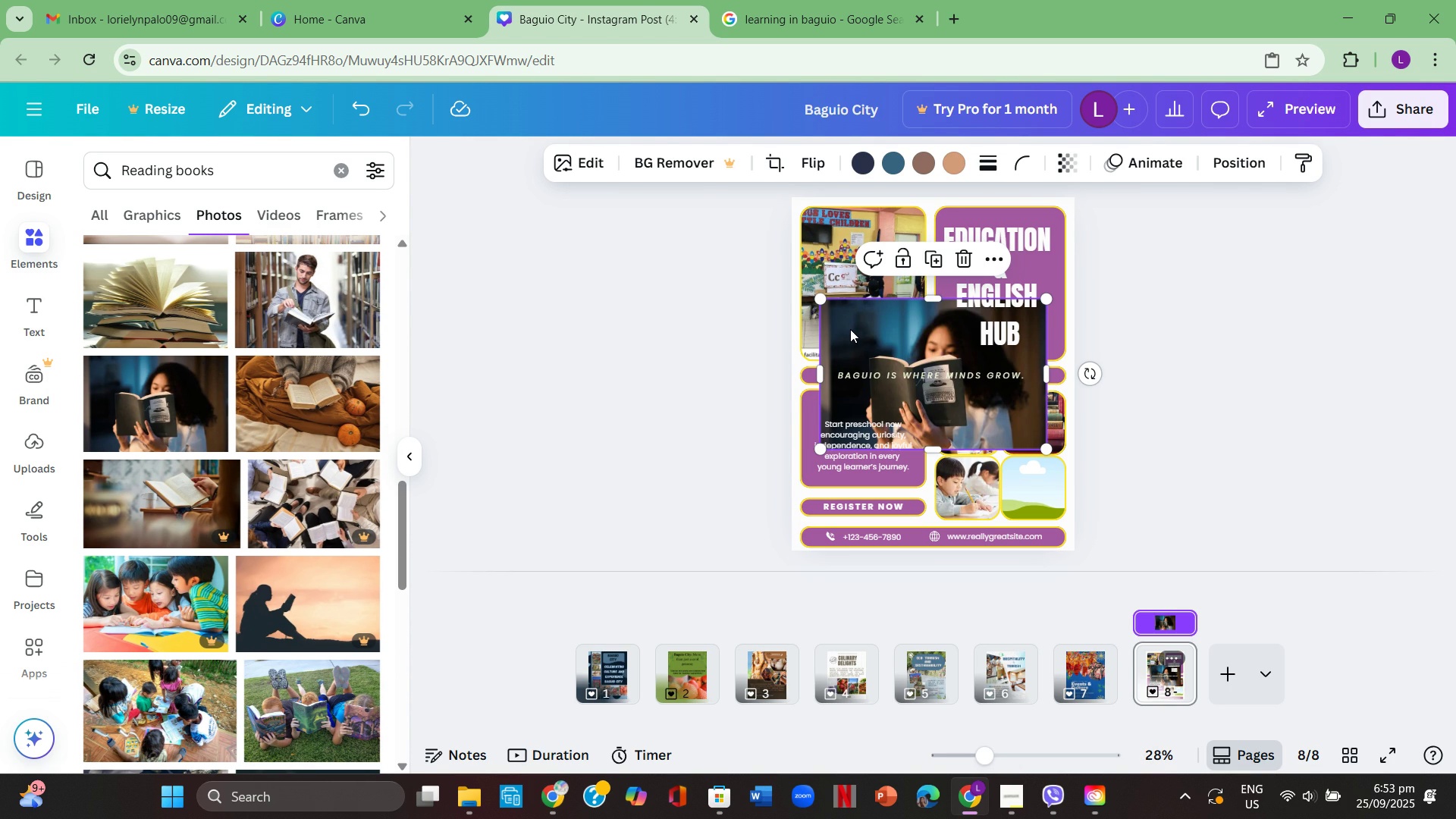 
left_click([1256, 266])
 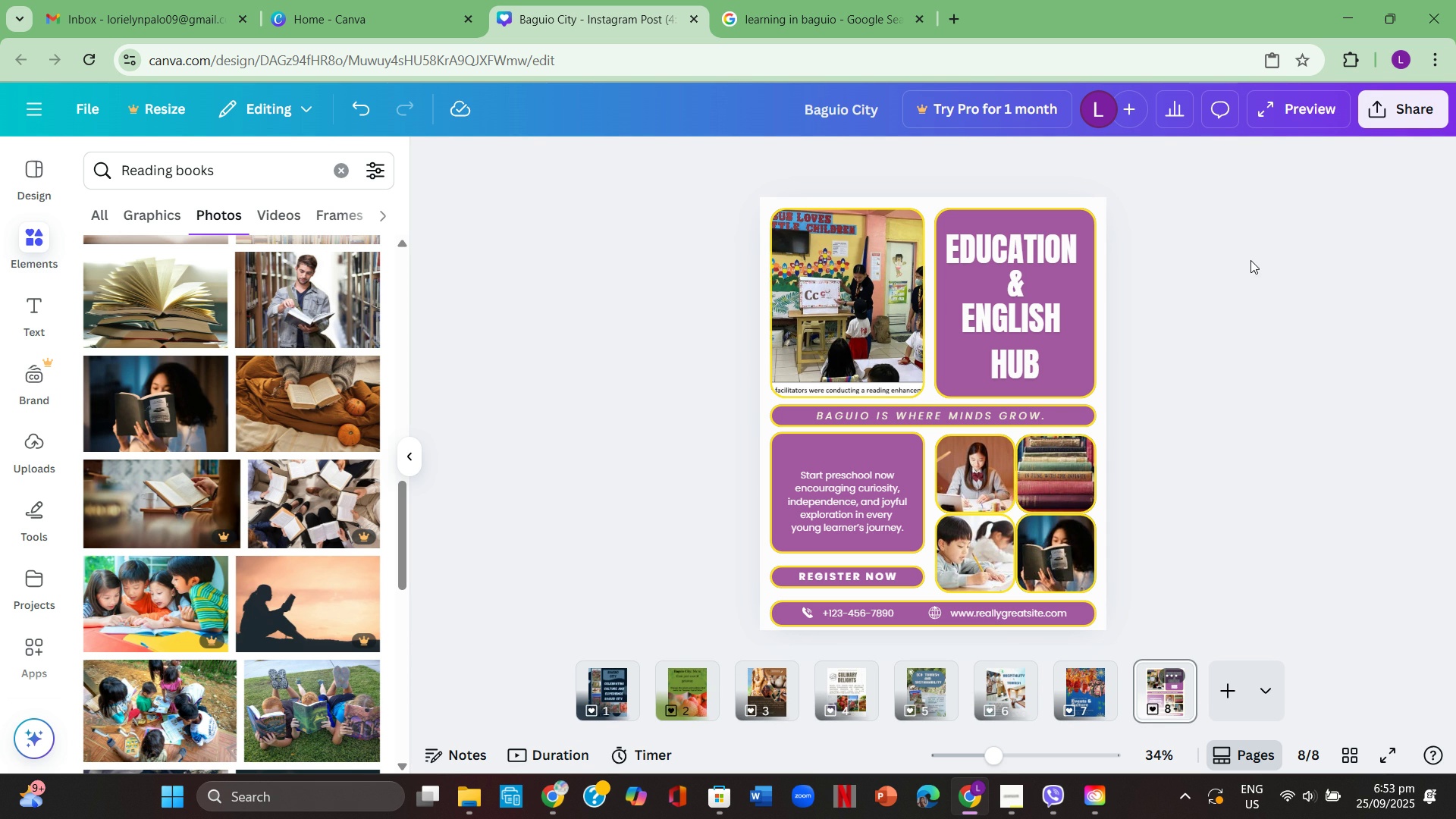 
scroll: coordinate [1250, 262], scroll_direction: down, amount: 1.0
 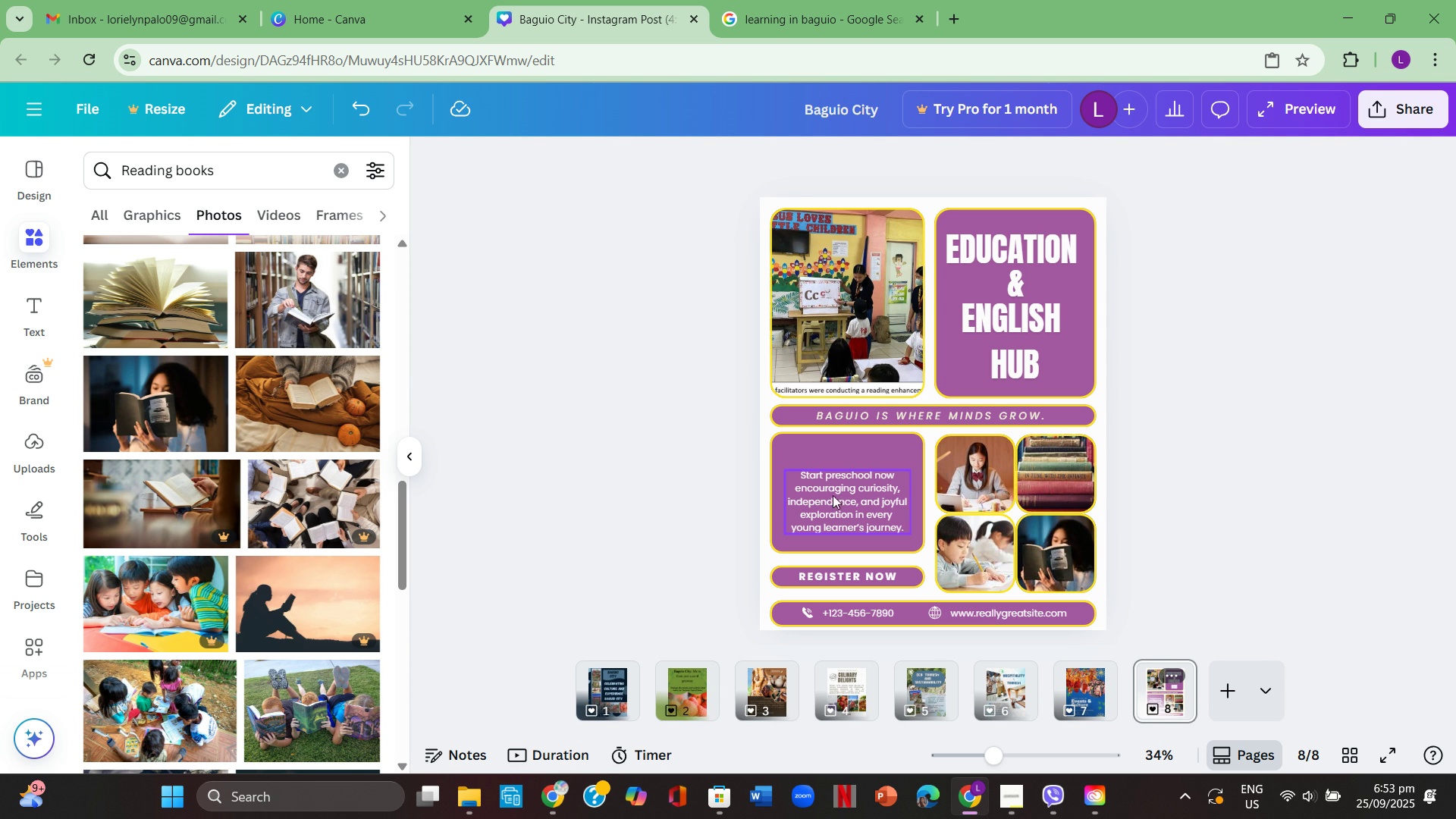 
wait(7.05)
 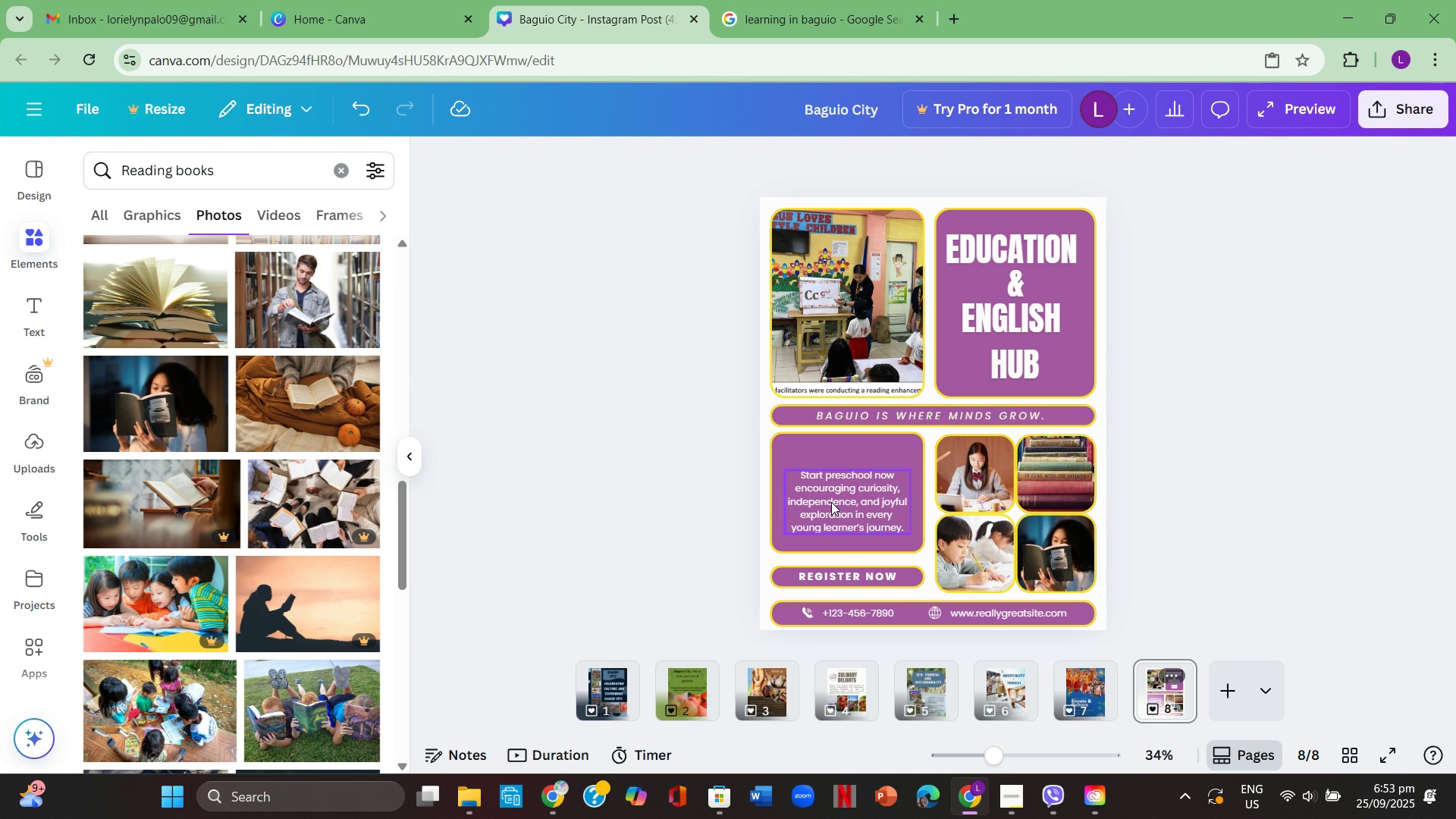 
scroll: coordinate [322, 384], scroll_direction: down, amount: 2.0
 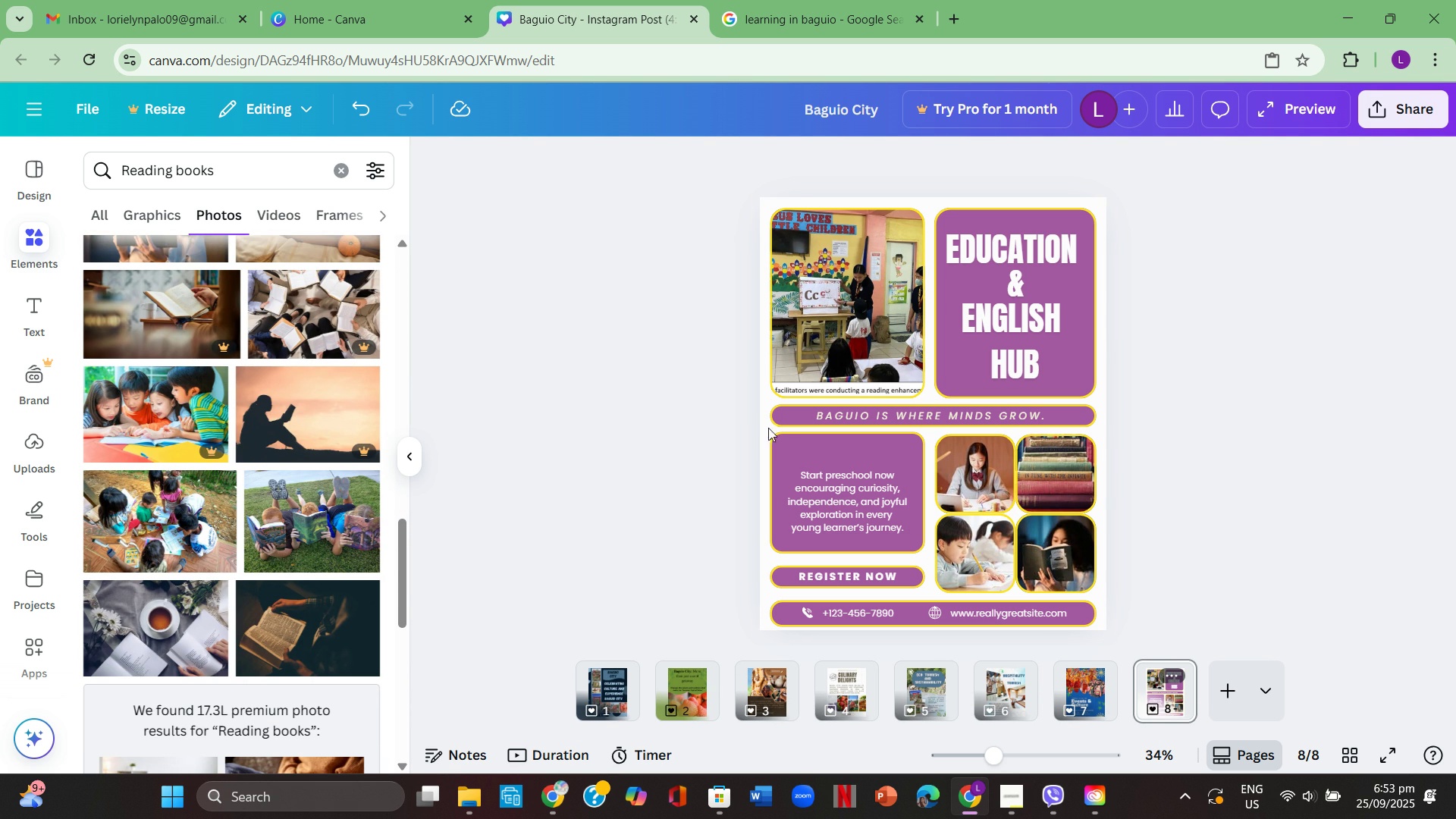 
left_click([964, 469])
 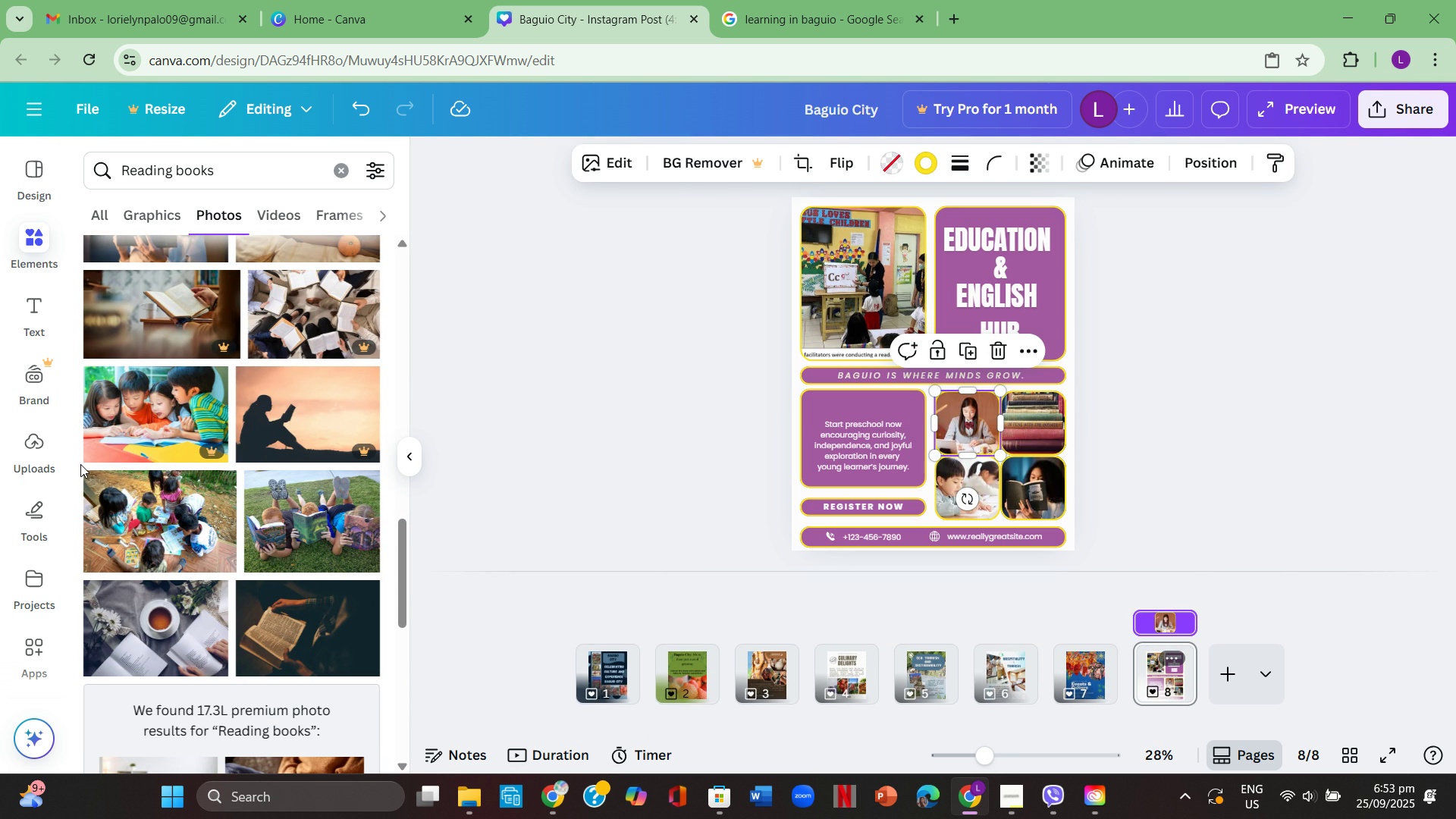 
key(Backspace)
 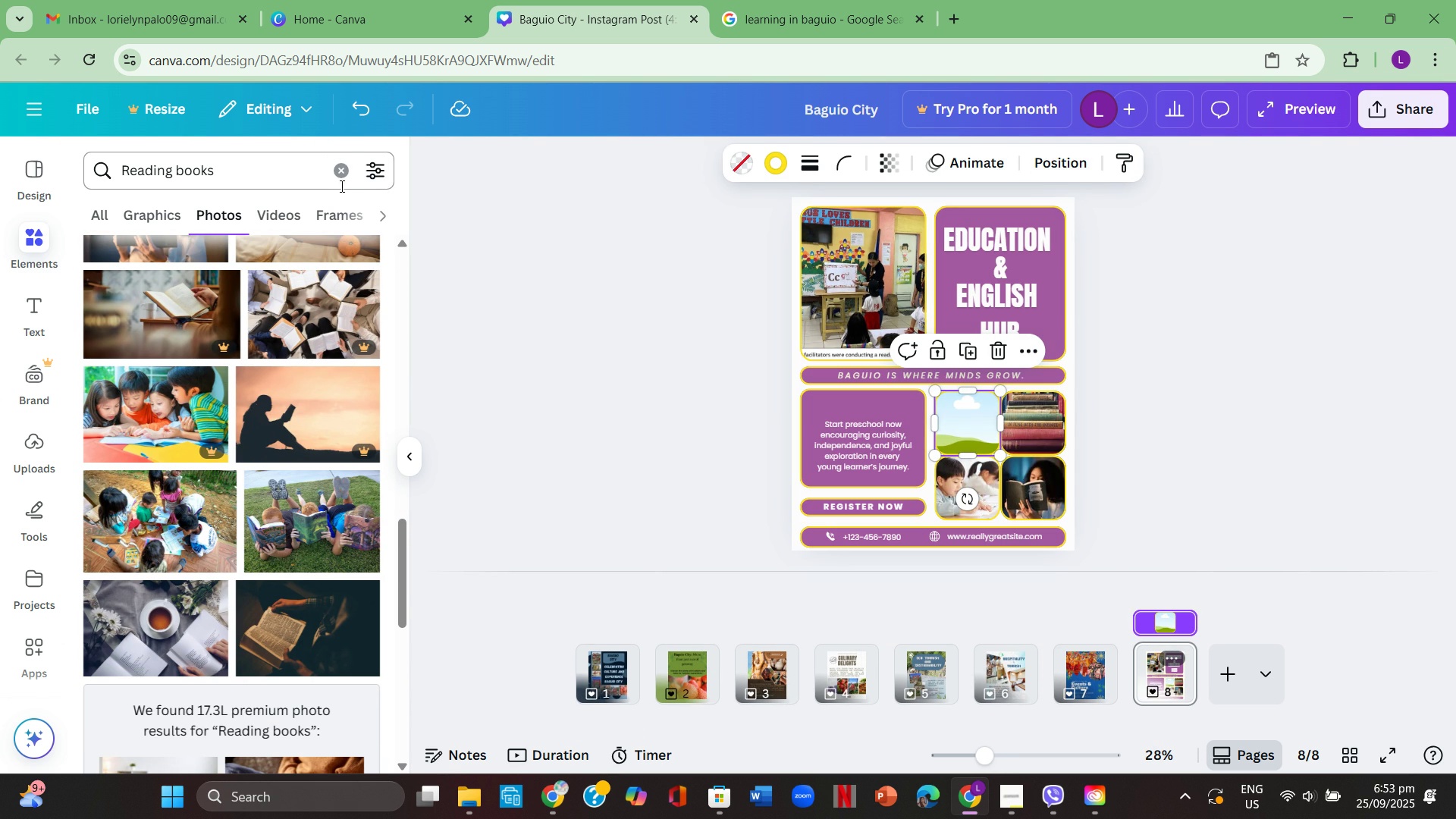 
left_click([332, 168])
 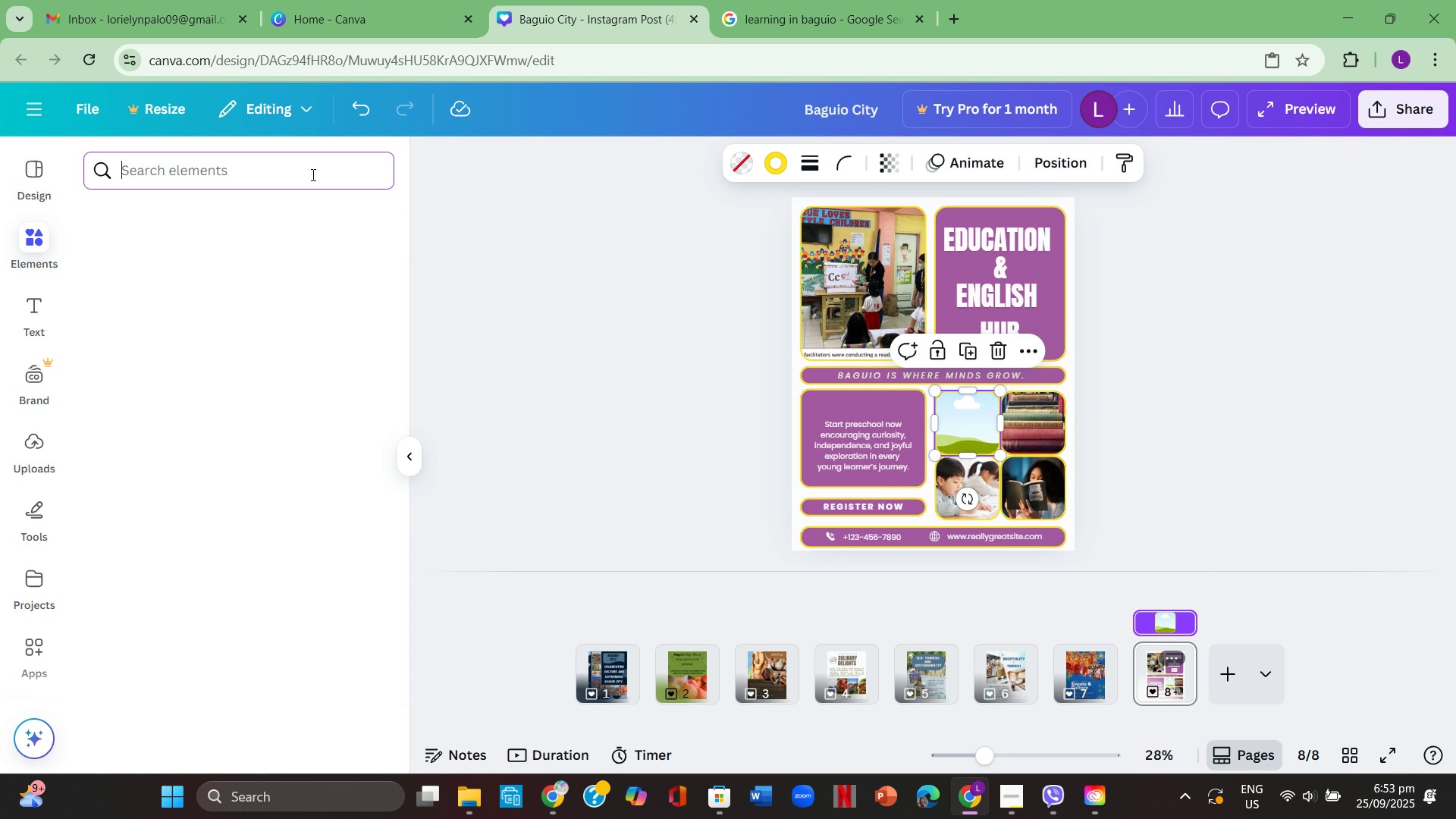 
left_click([310, 175])
 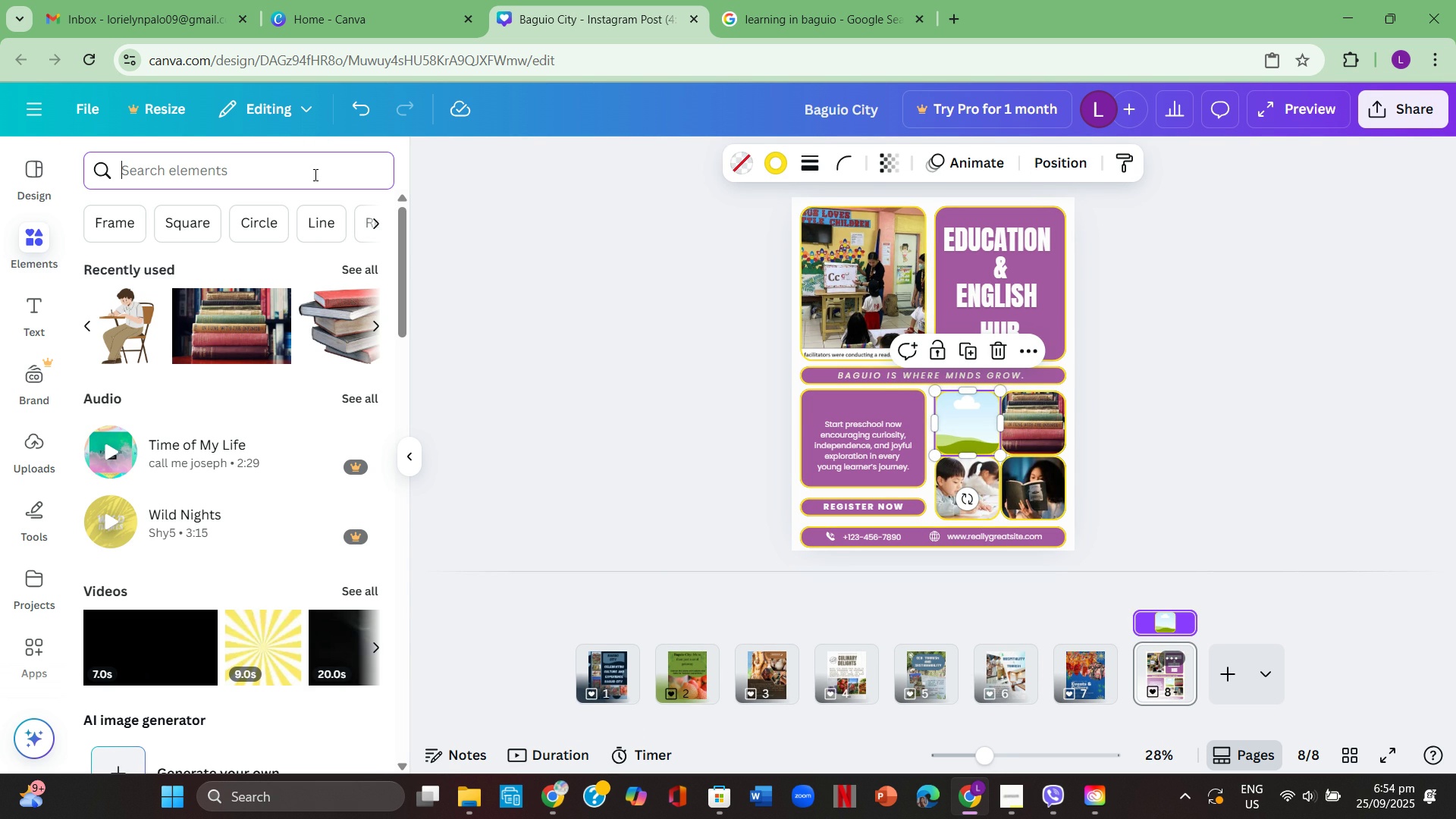 
wait(5.07)
 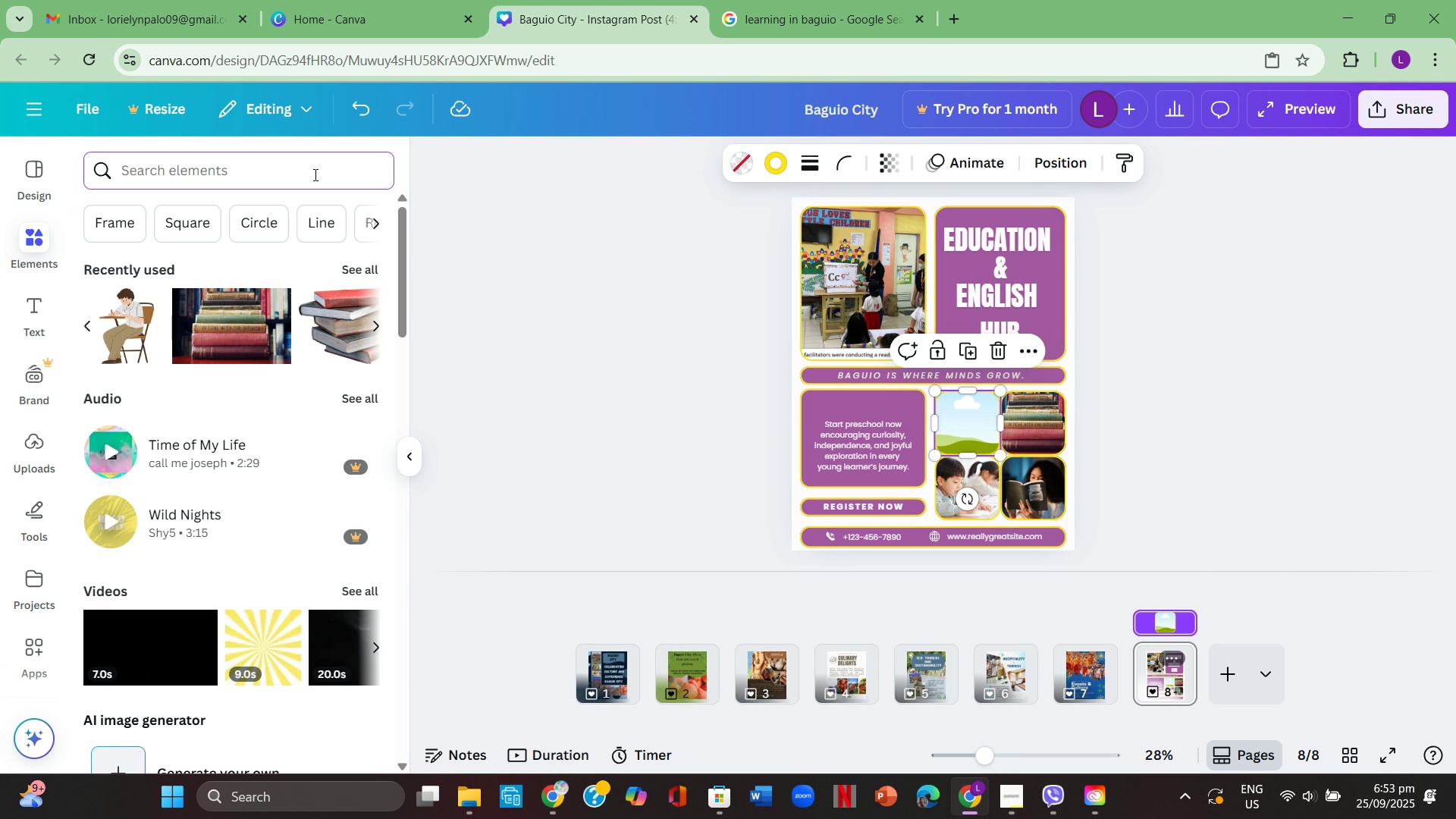 
type(play anf)
key(Backspace)
type(d l)